 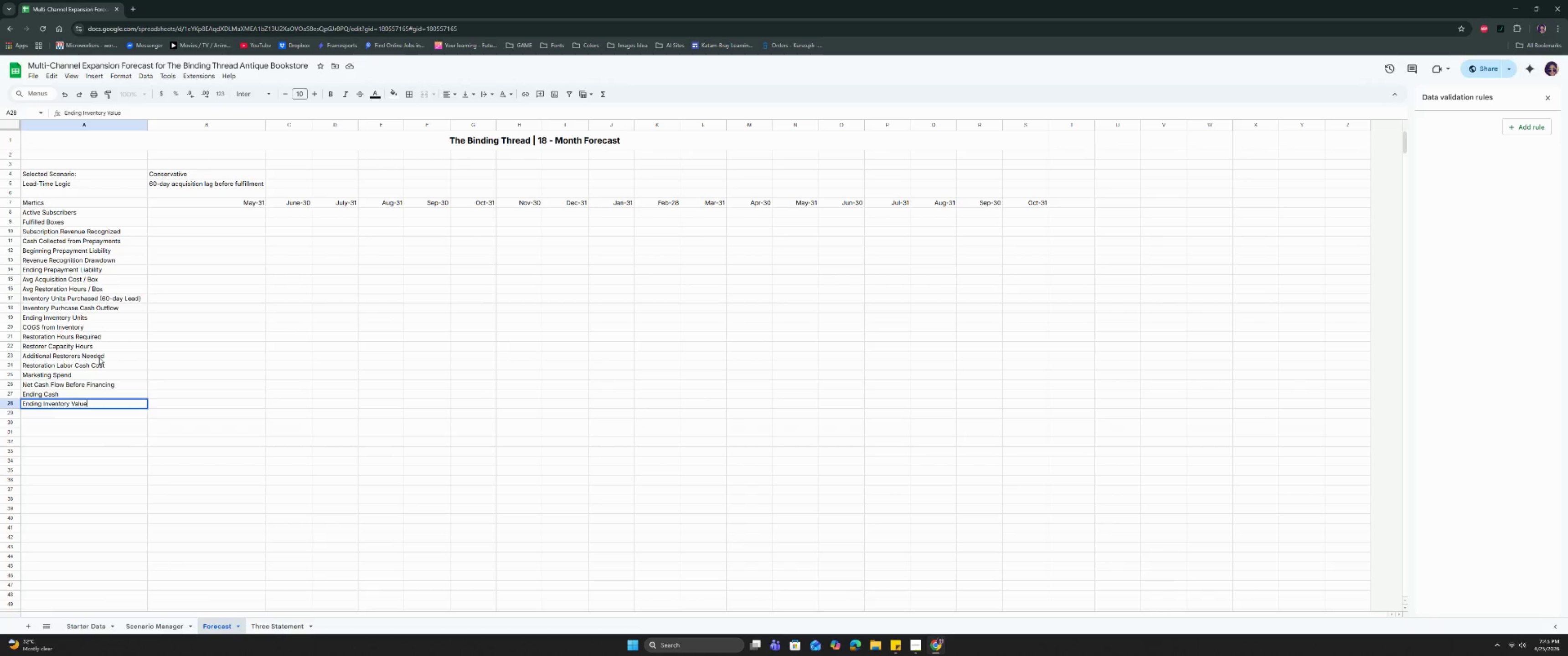 
key(Enter)
 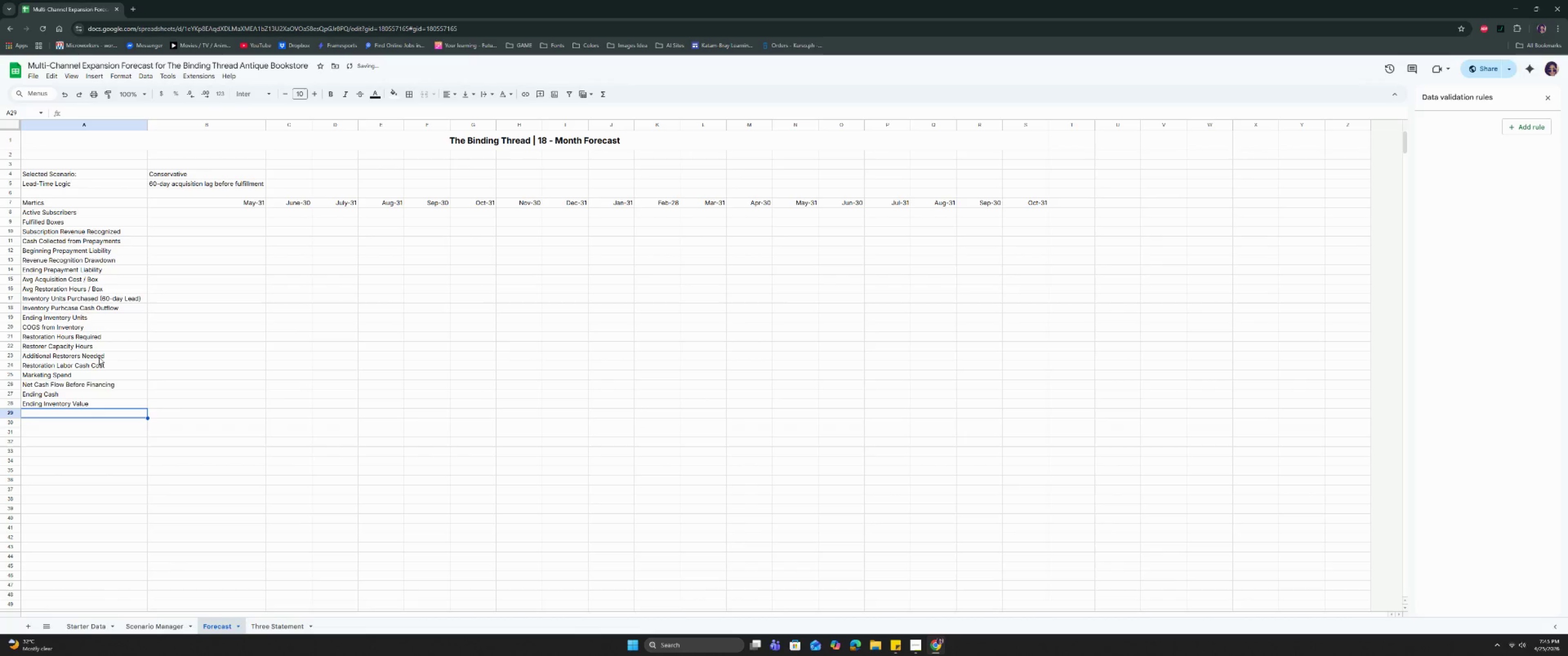 
type(E)
key(Backspace)
type(Inventory Turnover)
 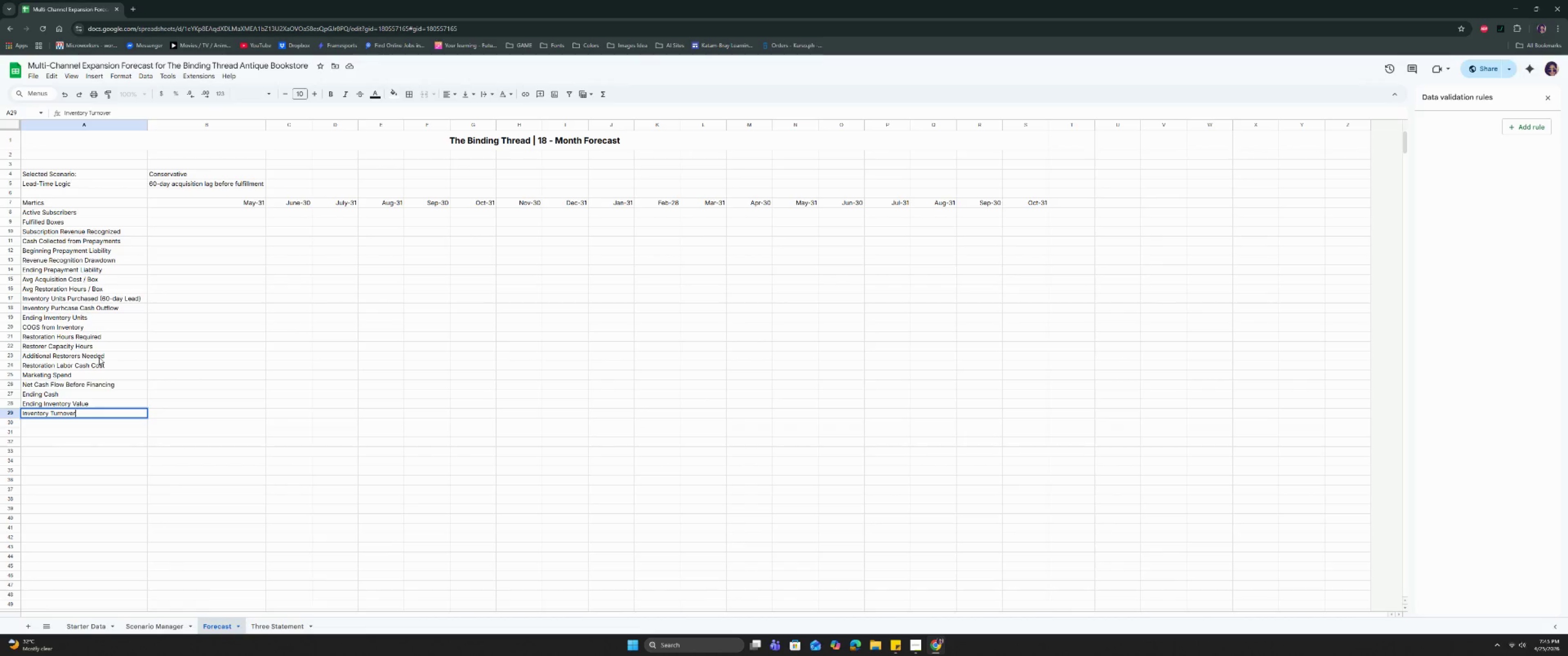 
key(Enter)
 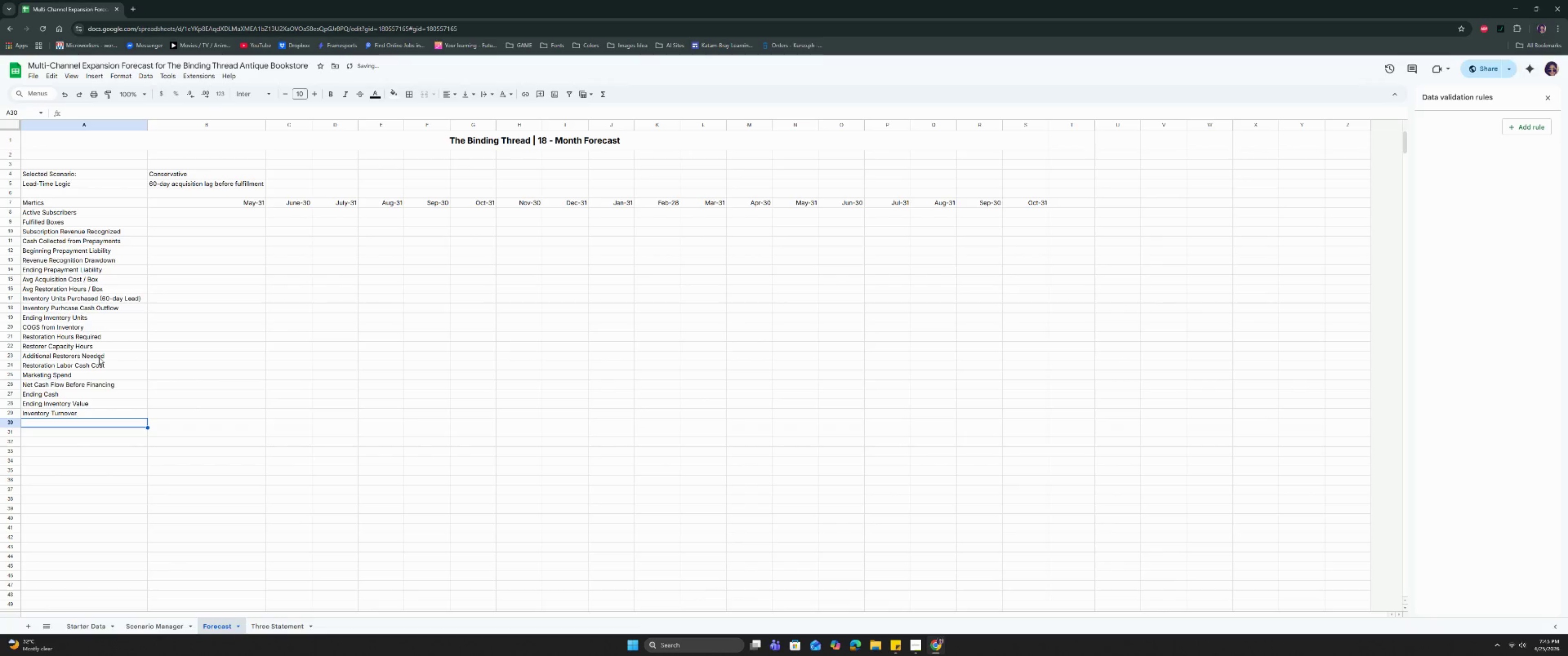 
type(Break-even Boxes)
 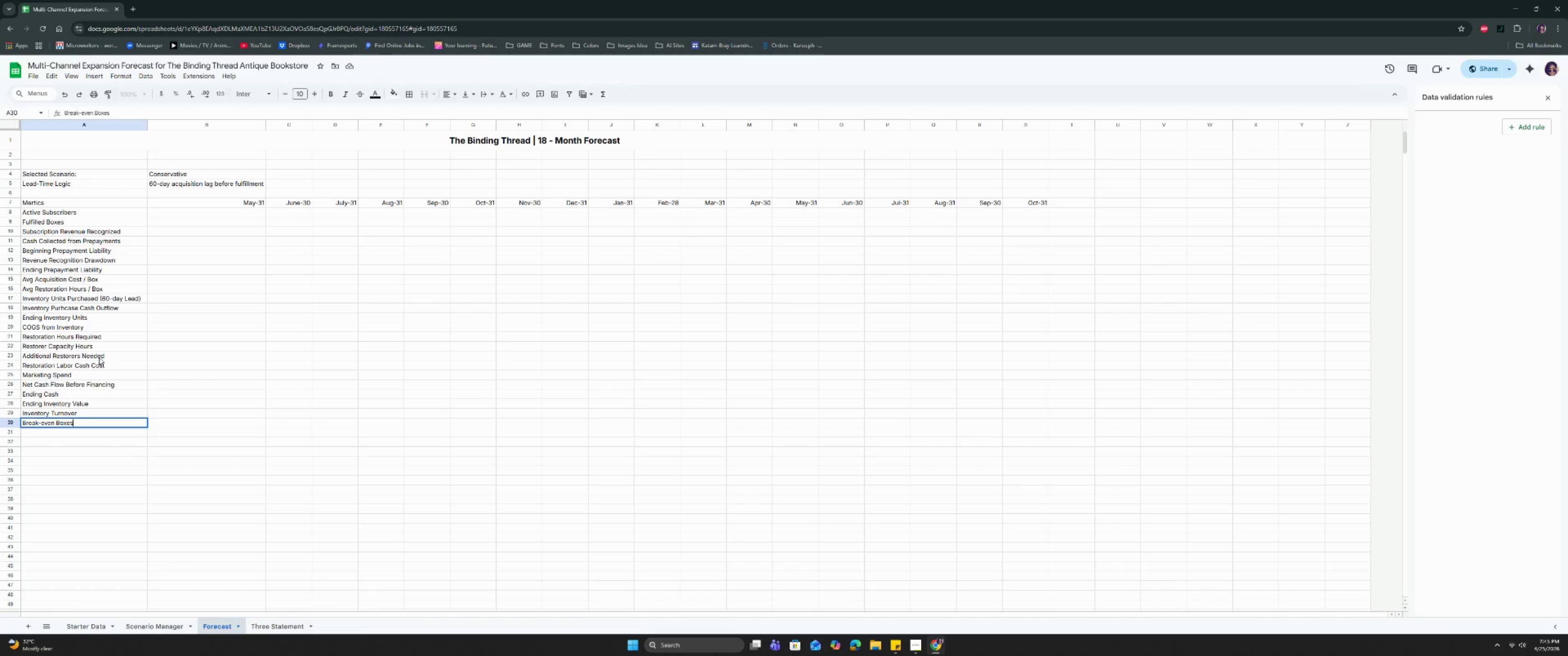 
key(Enter)
 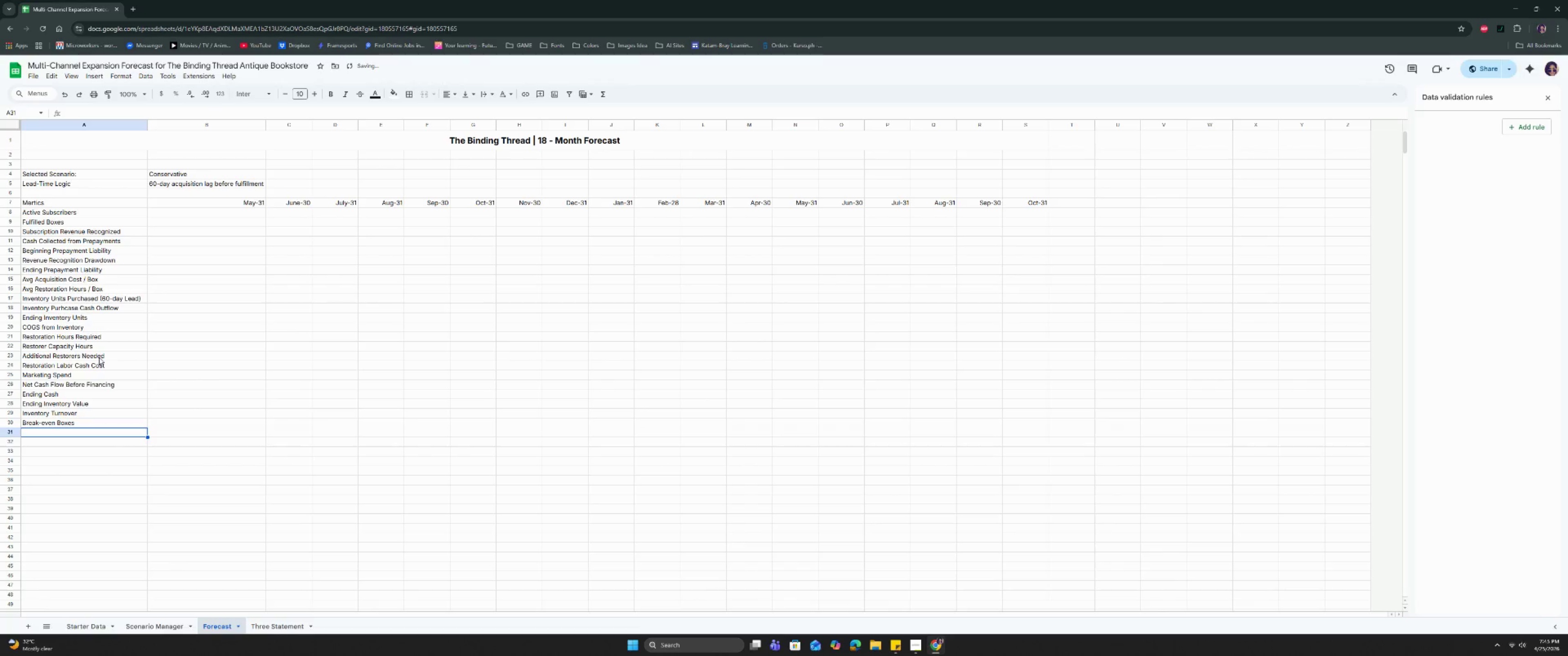 
type(Negative Cash Flow Flag)
 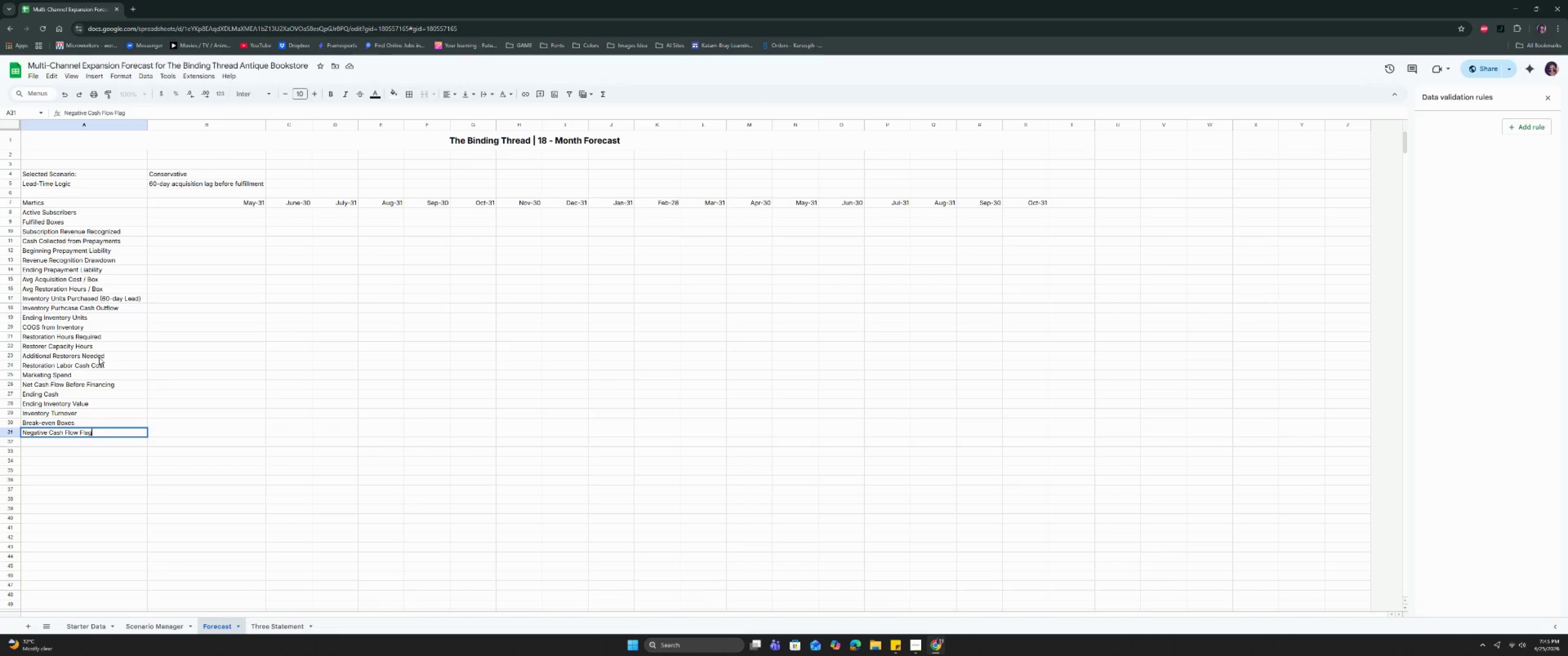 
key(Enter)
 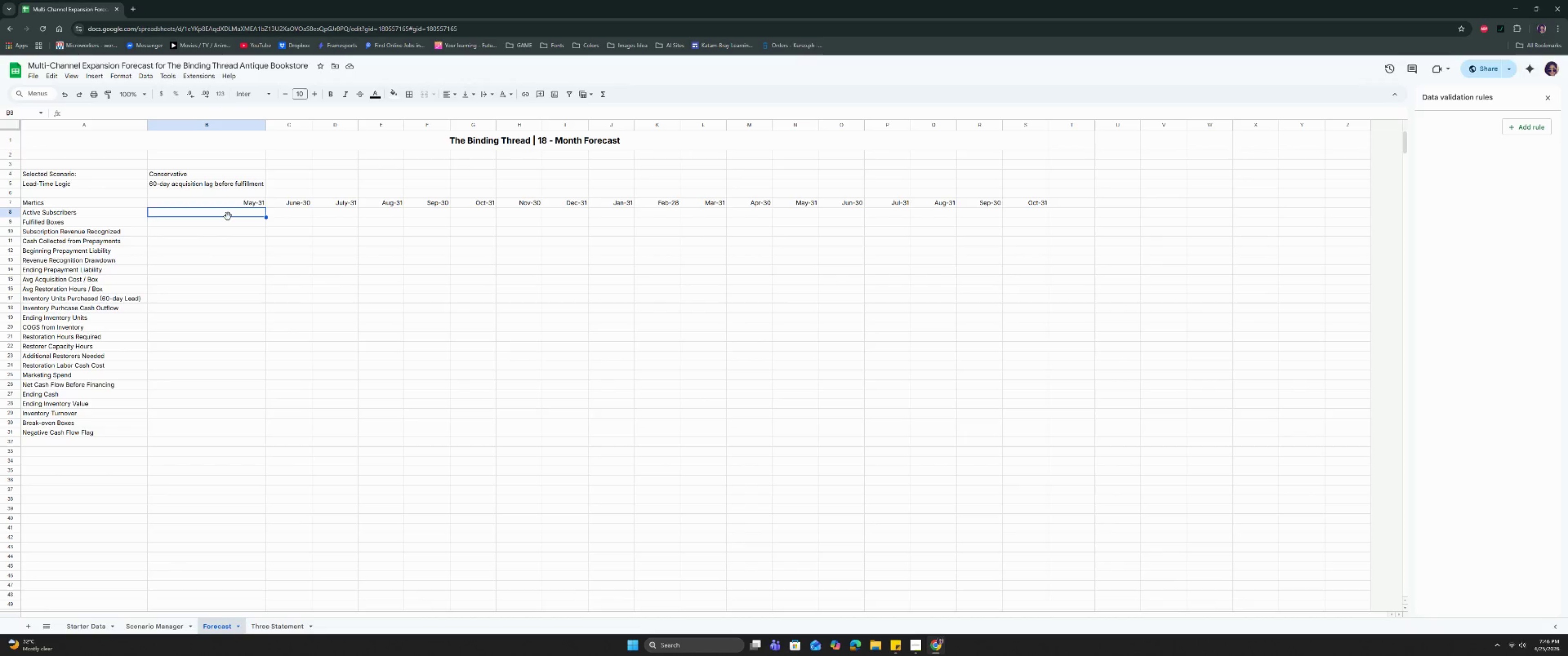 
wait(64.98)
 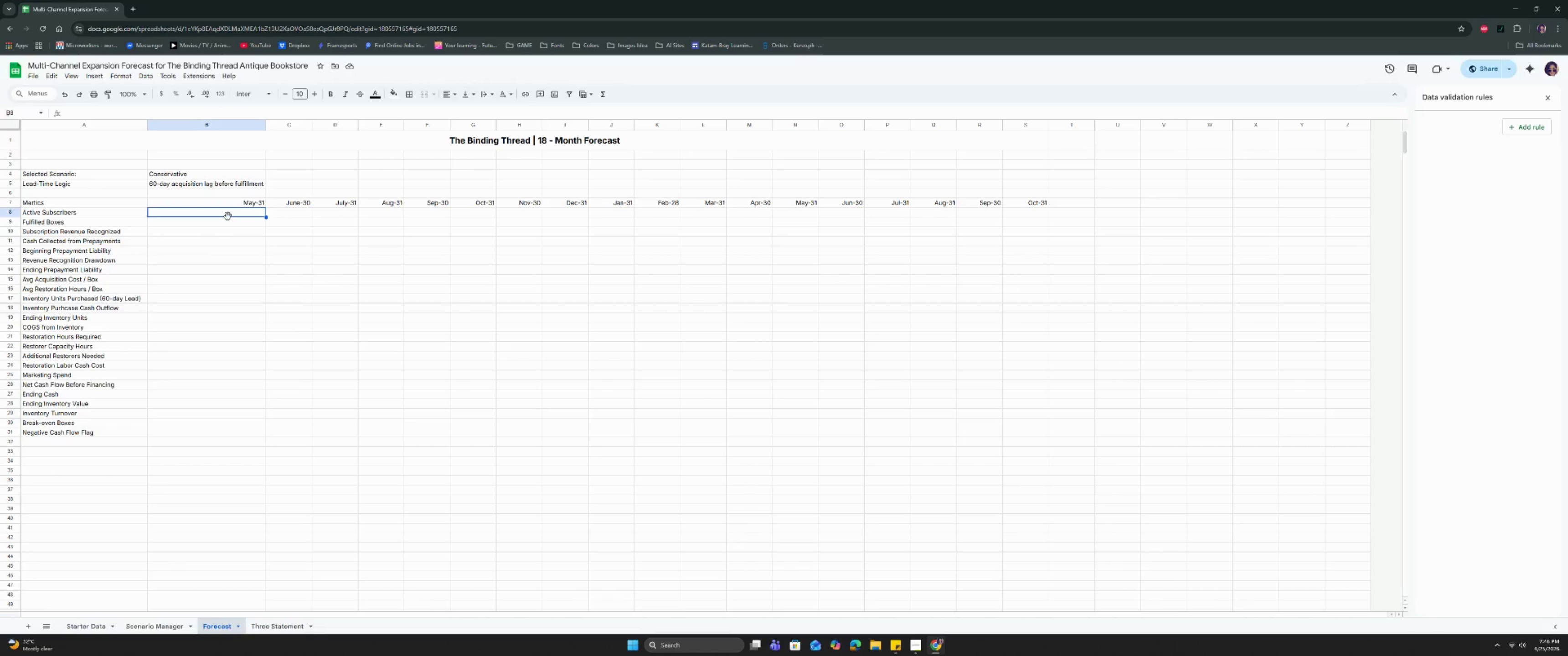 
left_click([920, 650])